 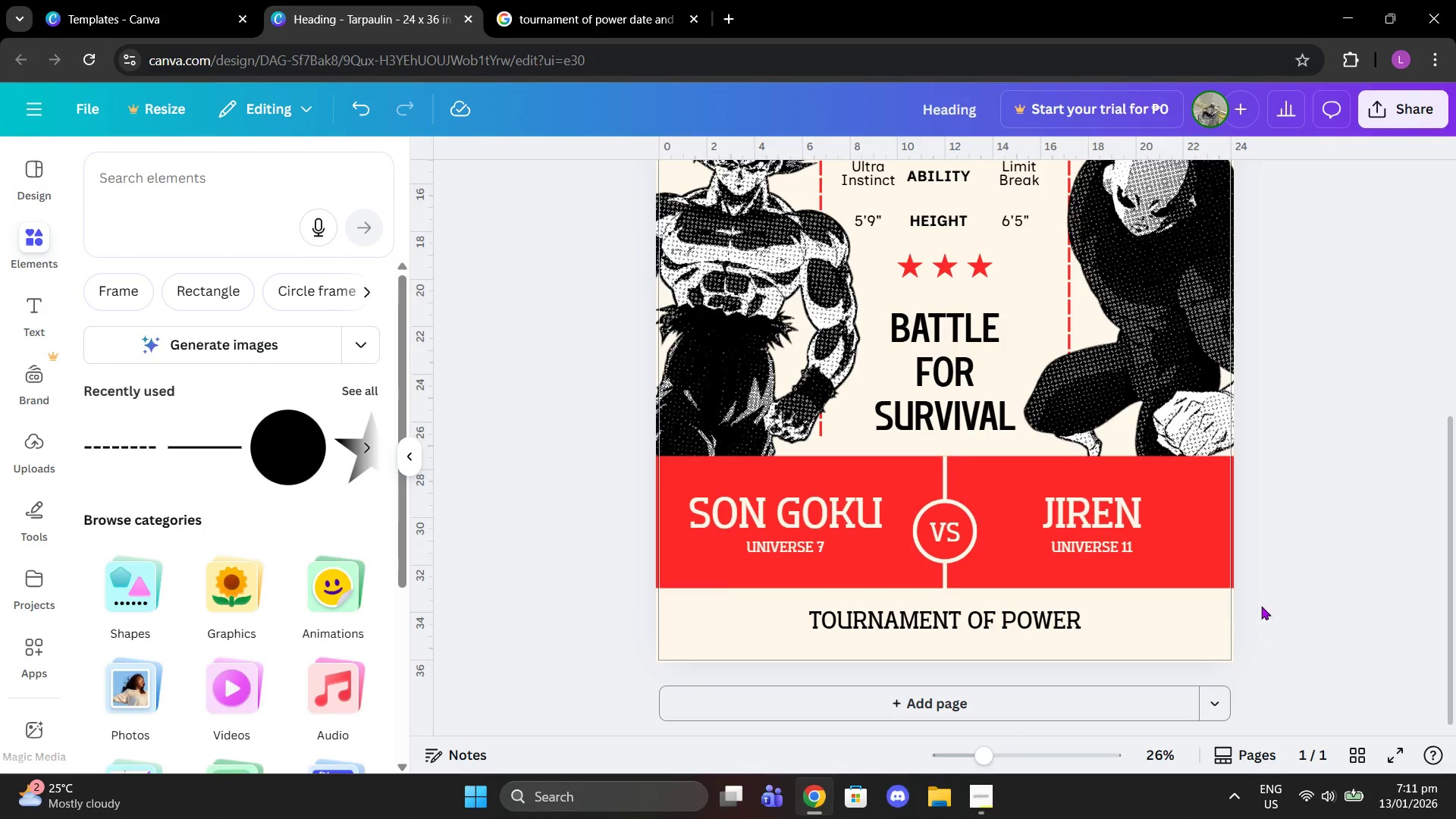 
scroll: coordinate [1241, 504], scroll_direction: up, amount: 6.0
 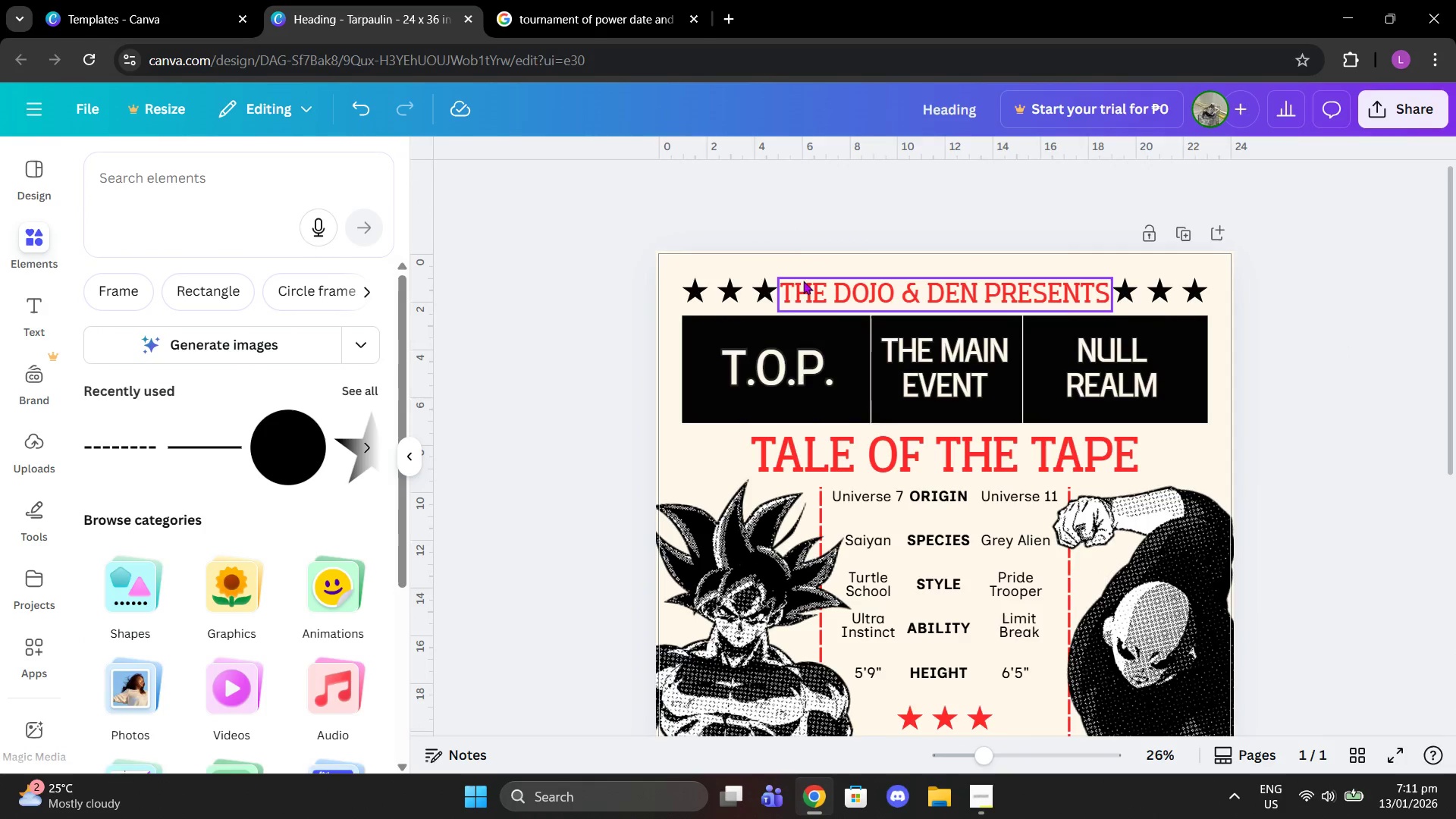 
left_click([733, 297])
 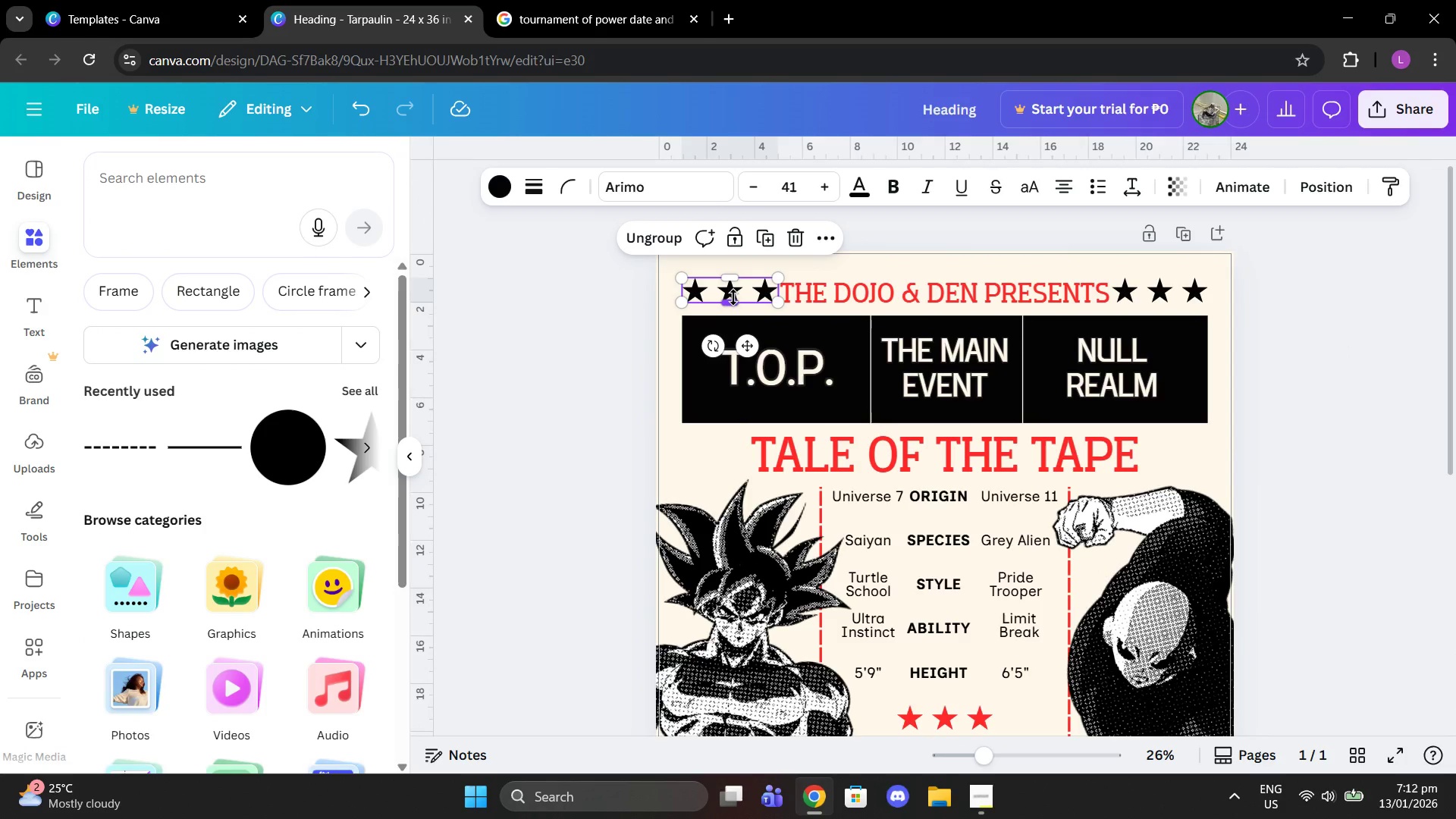 
key(Control+C)
 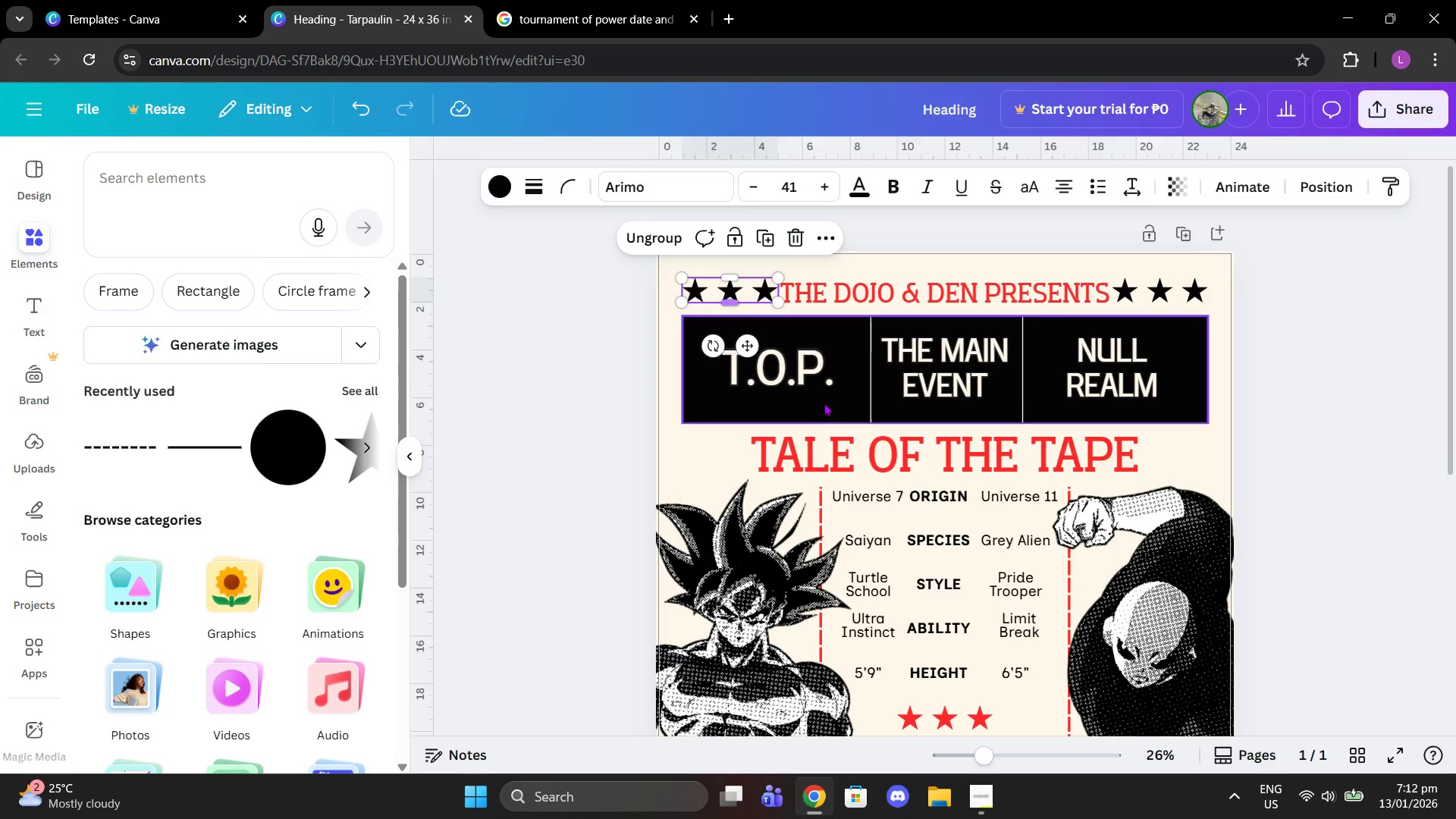 
scroll: coordinate [868, 472], scroll_direction: down, amount: 6.0
 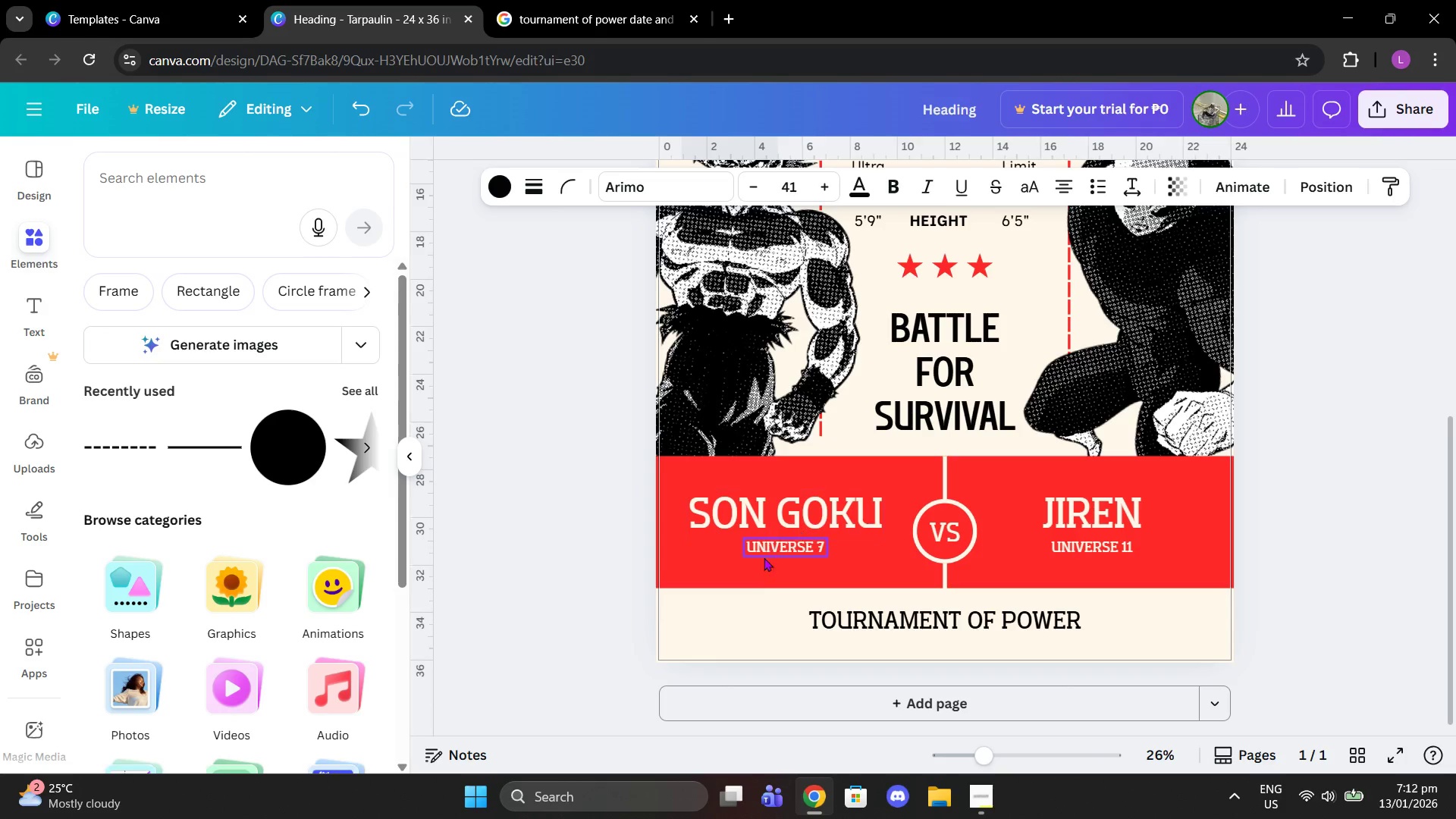 
key(Control+V)
 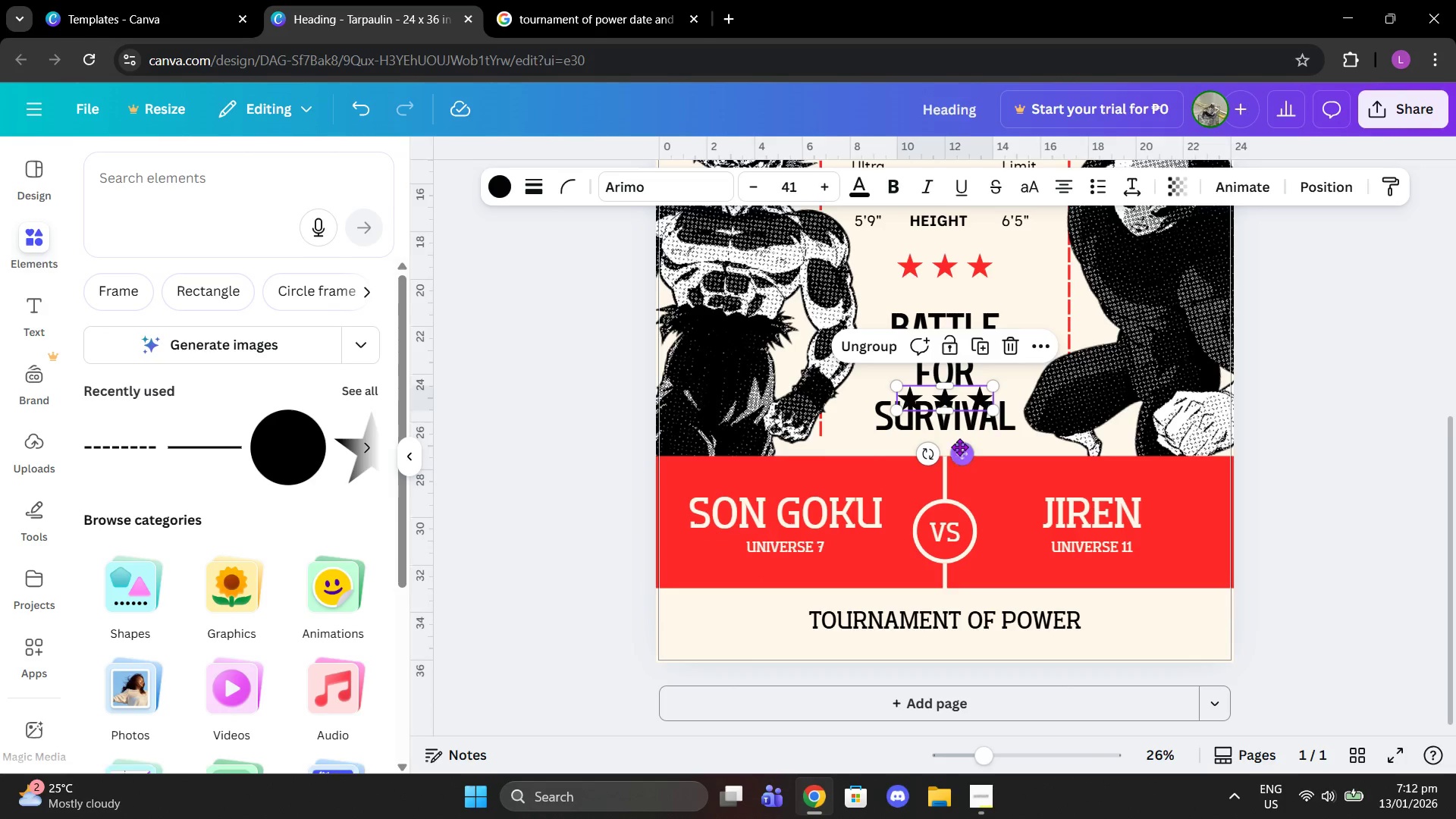 
left_click_drag(start_coordinate=[959, 463], to_coordinate=[759, 686])
 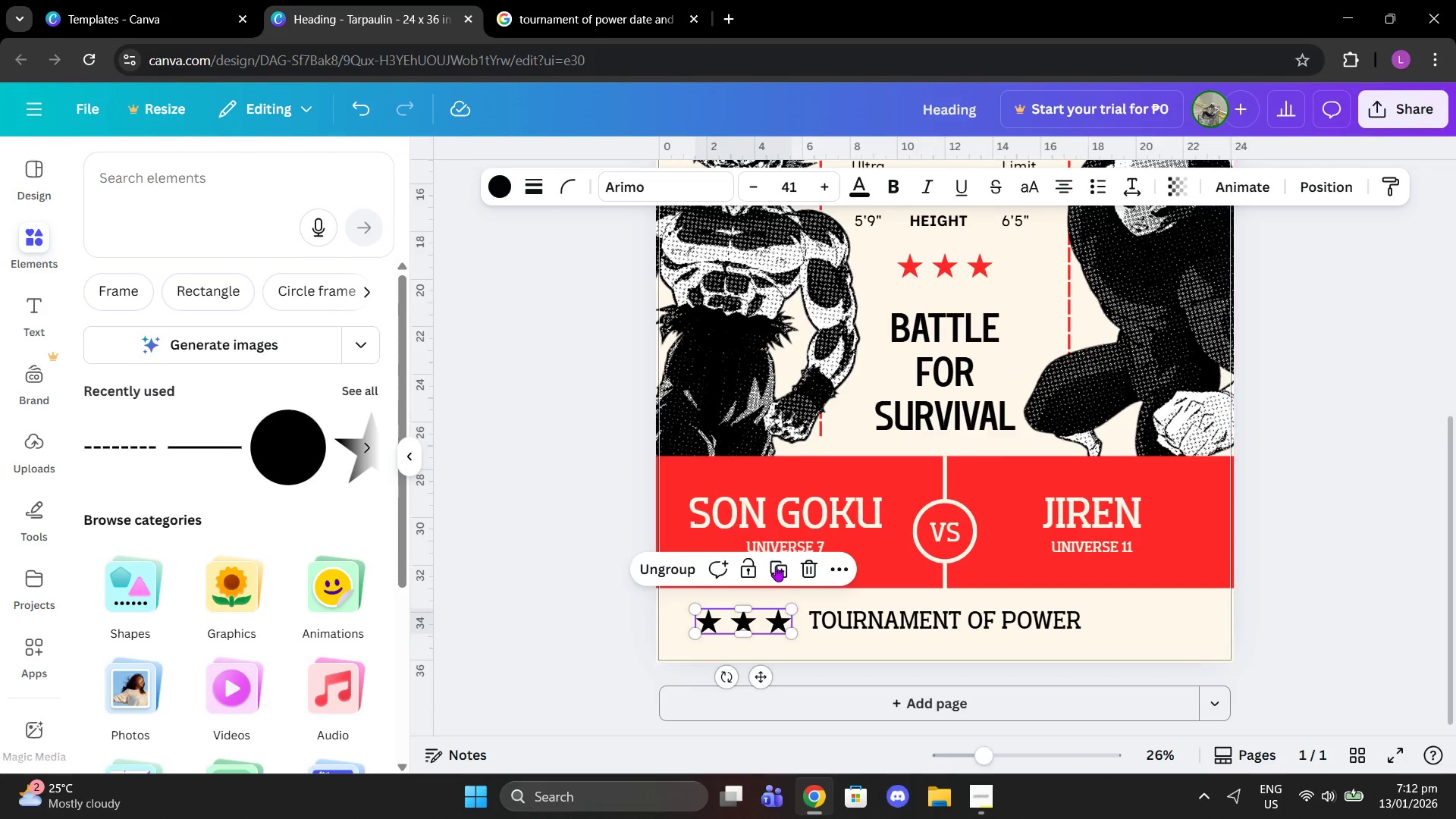 
left_click([776, 566])
 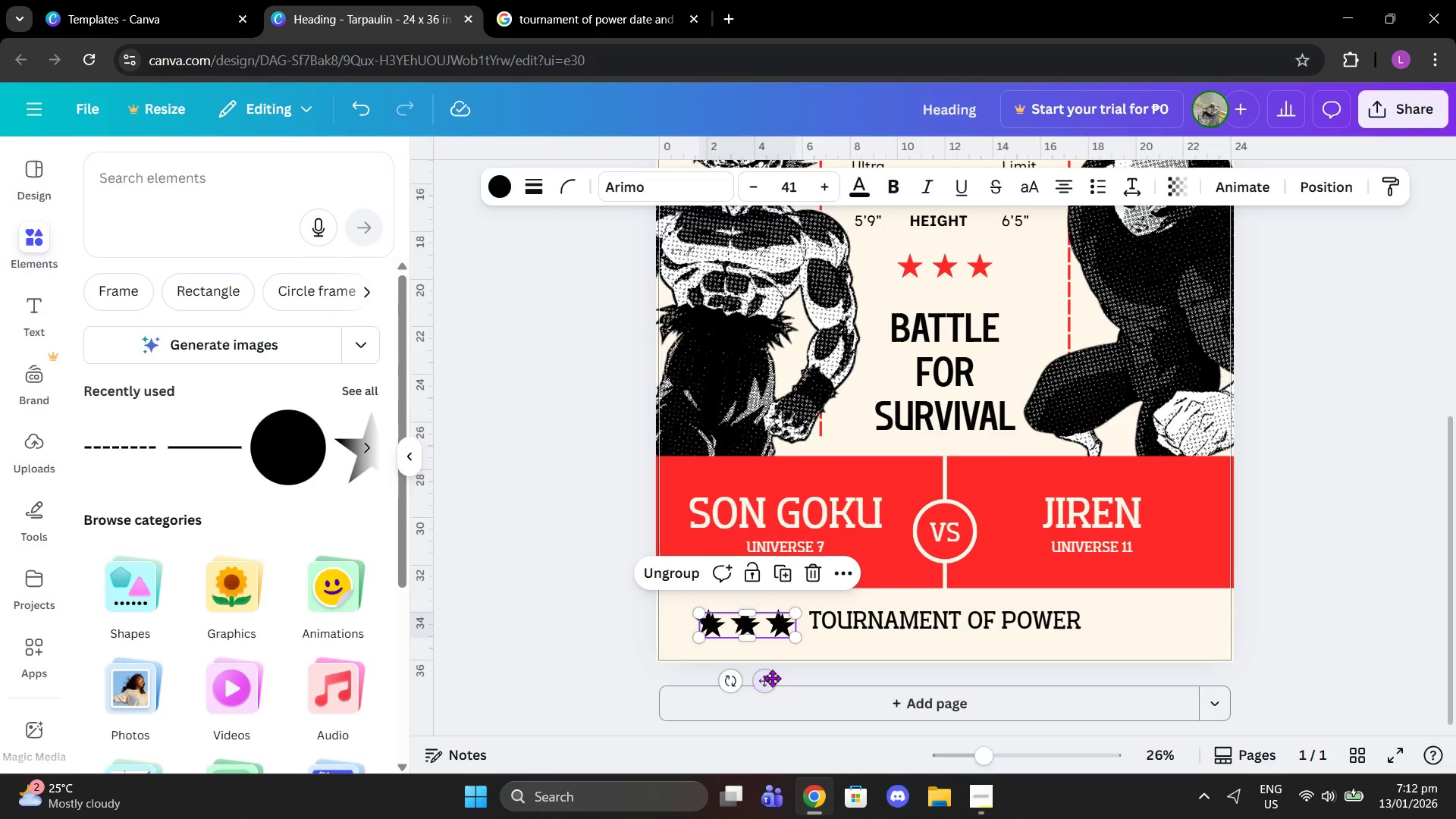 
left_click_drag(start_coordinate=[772, 678], to_coordinate=[1170, 671])
 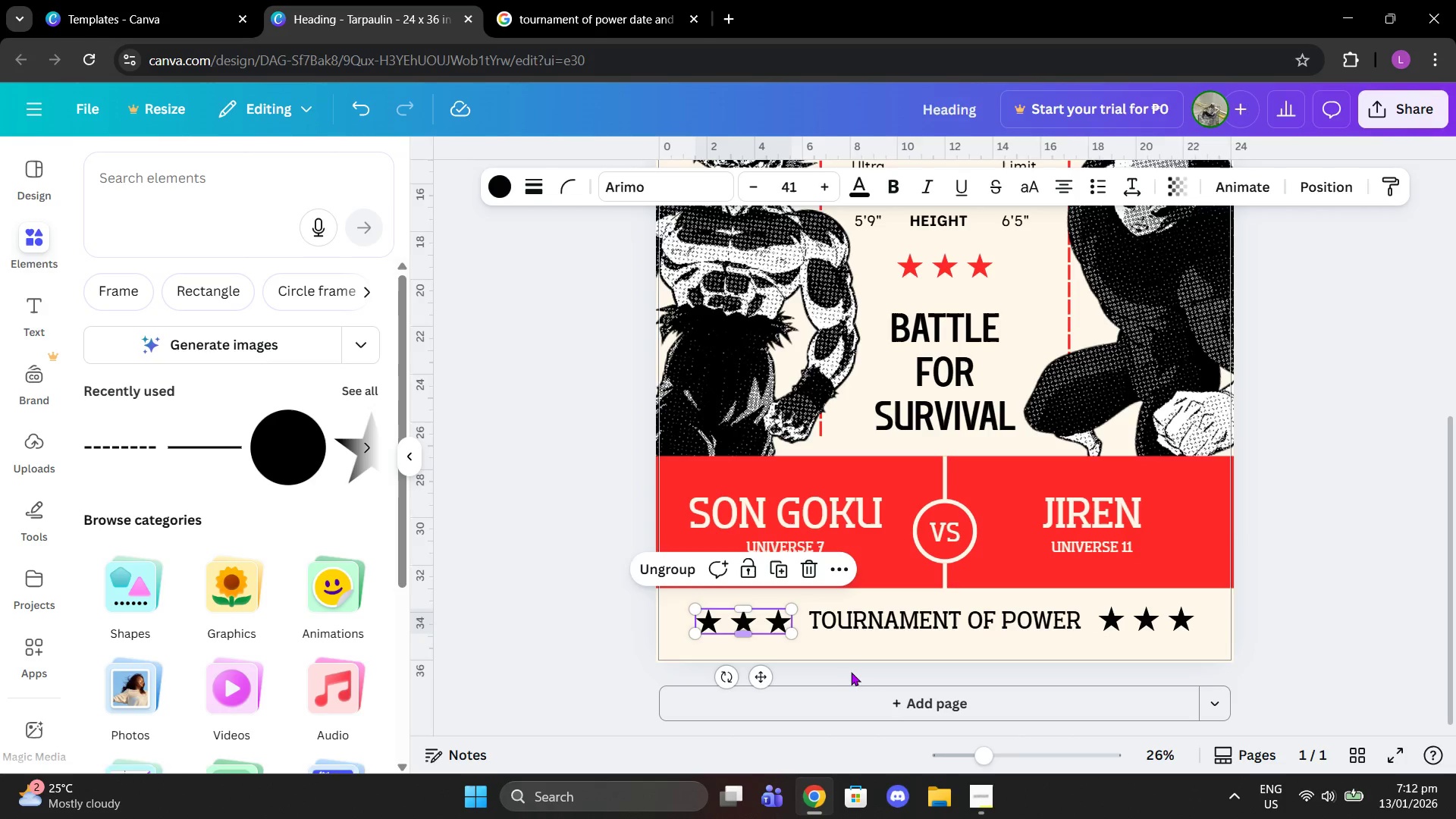 
left_click_drag(start_coordinate=[767, 674], to_coordinate=[765, 670])
 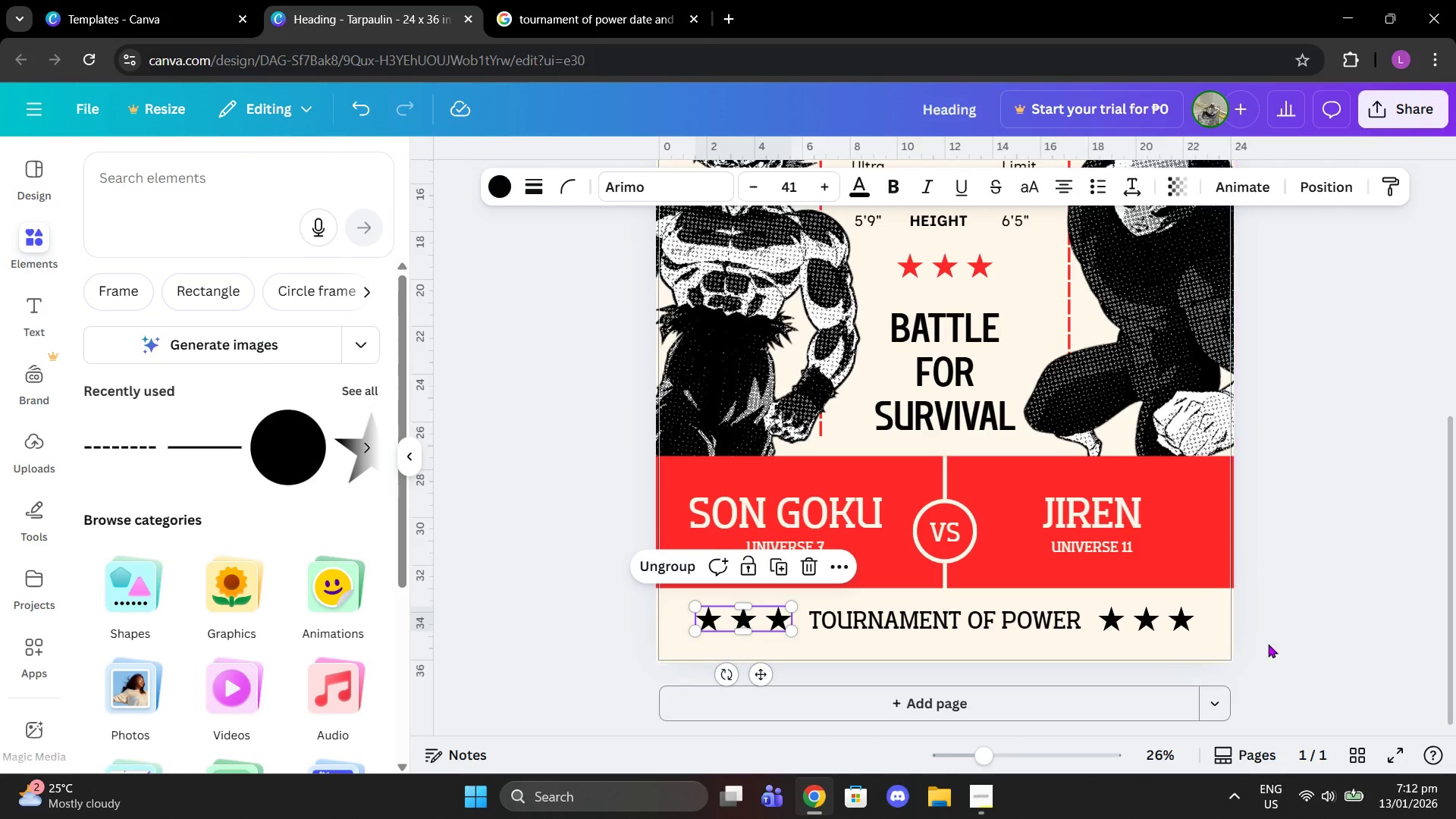 
left_click_drag(start_coordinate=[1293, 637], to_coordinate=[1297, 636])
 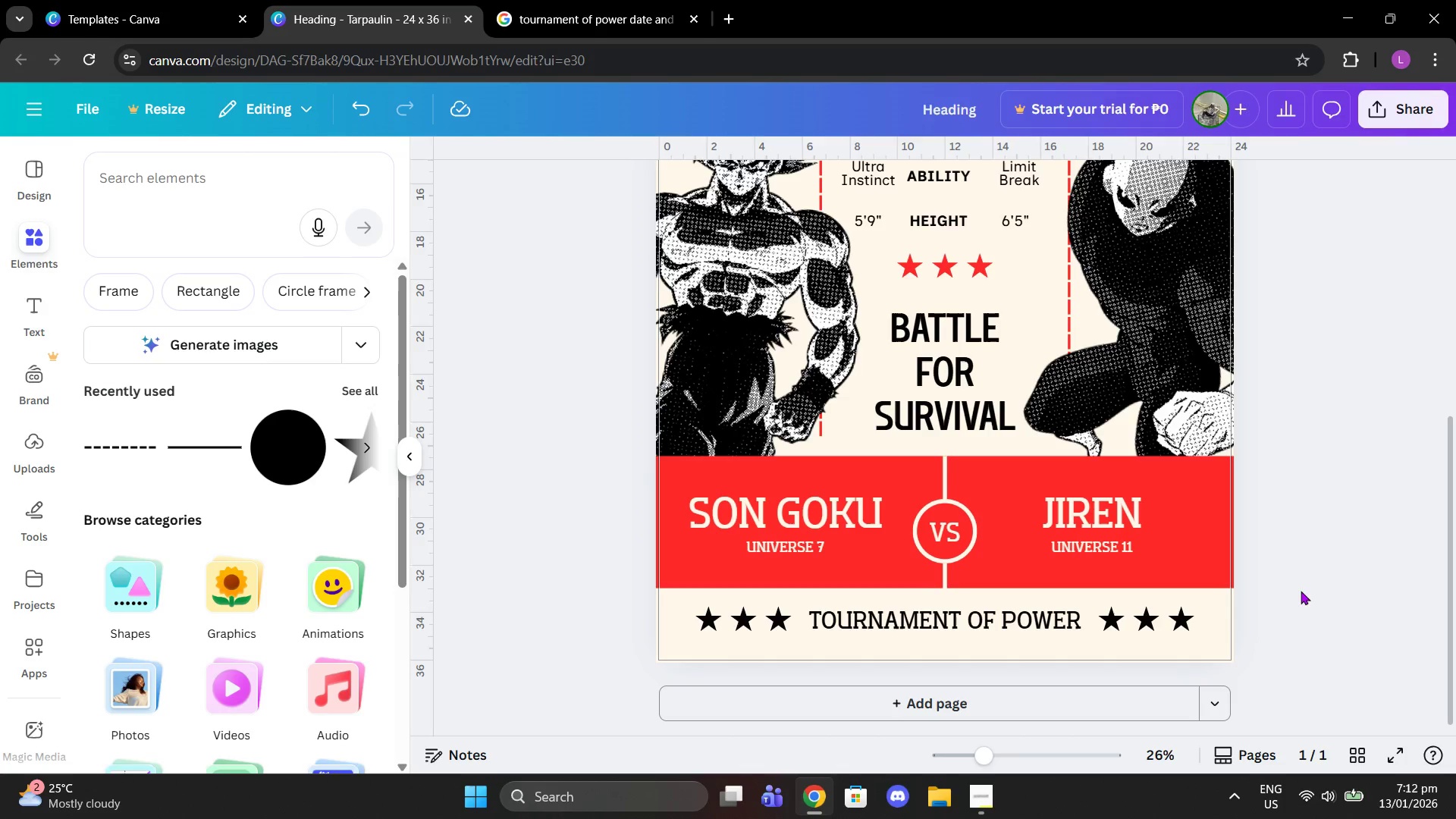 
scroll: coordinate [1291, 619], scroll_direction: up, amount: 5.0
 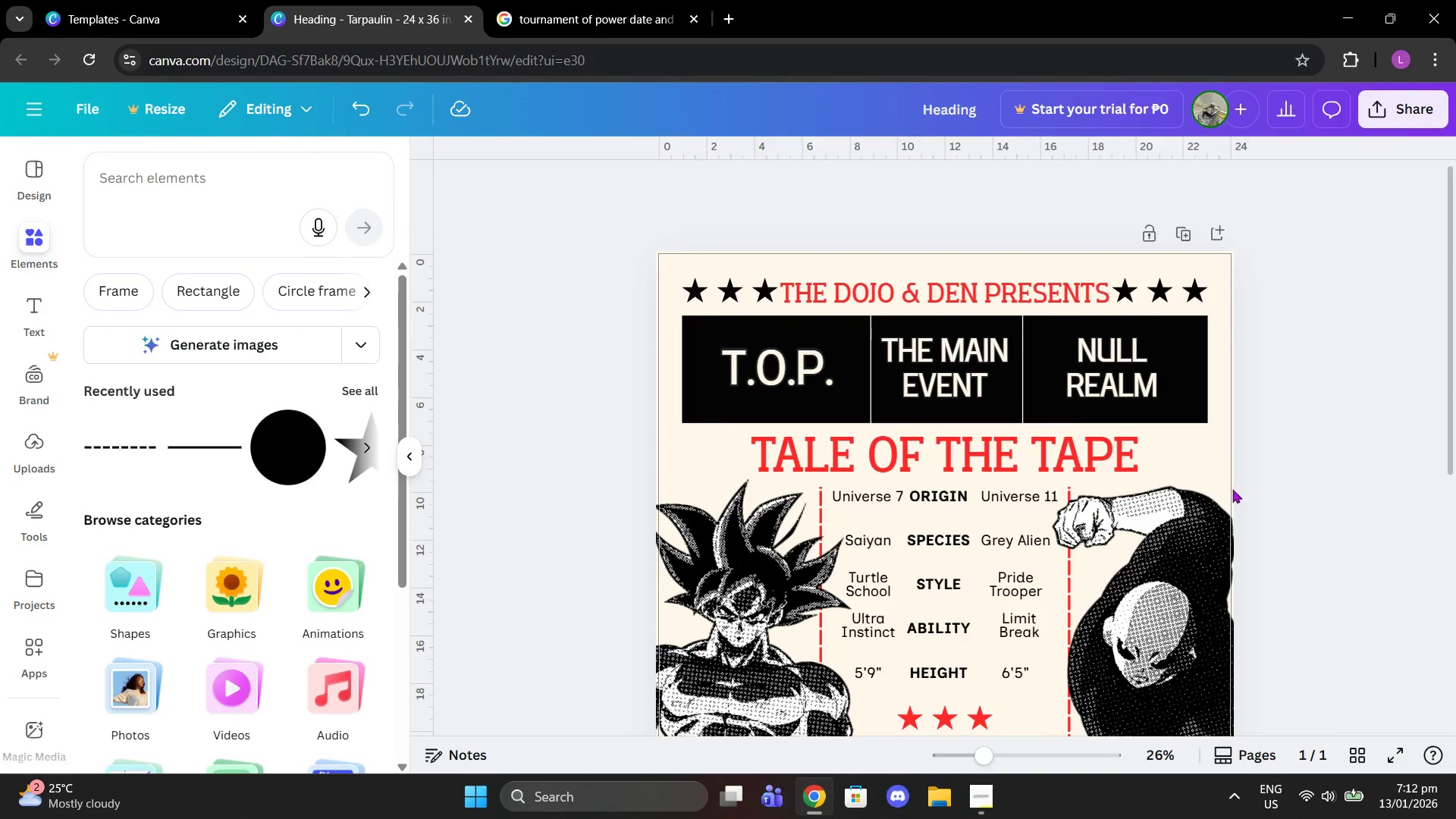 
scroll: coordinate [988, 592], scroll_direction: down, amount: 4.0
 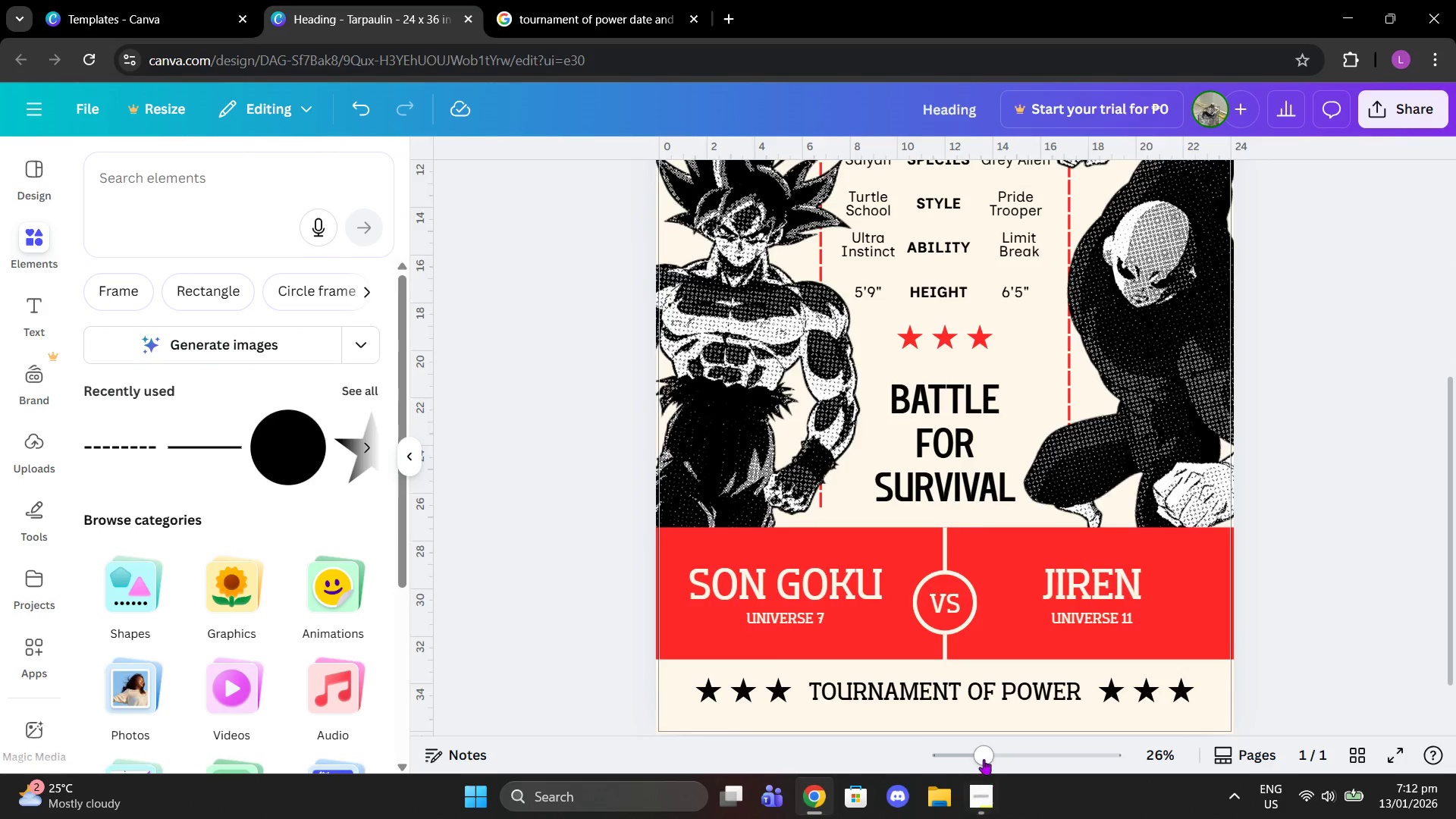 
left_click_drag(start_coordinate=[984, 759], to_coordinate=[972, 759])
 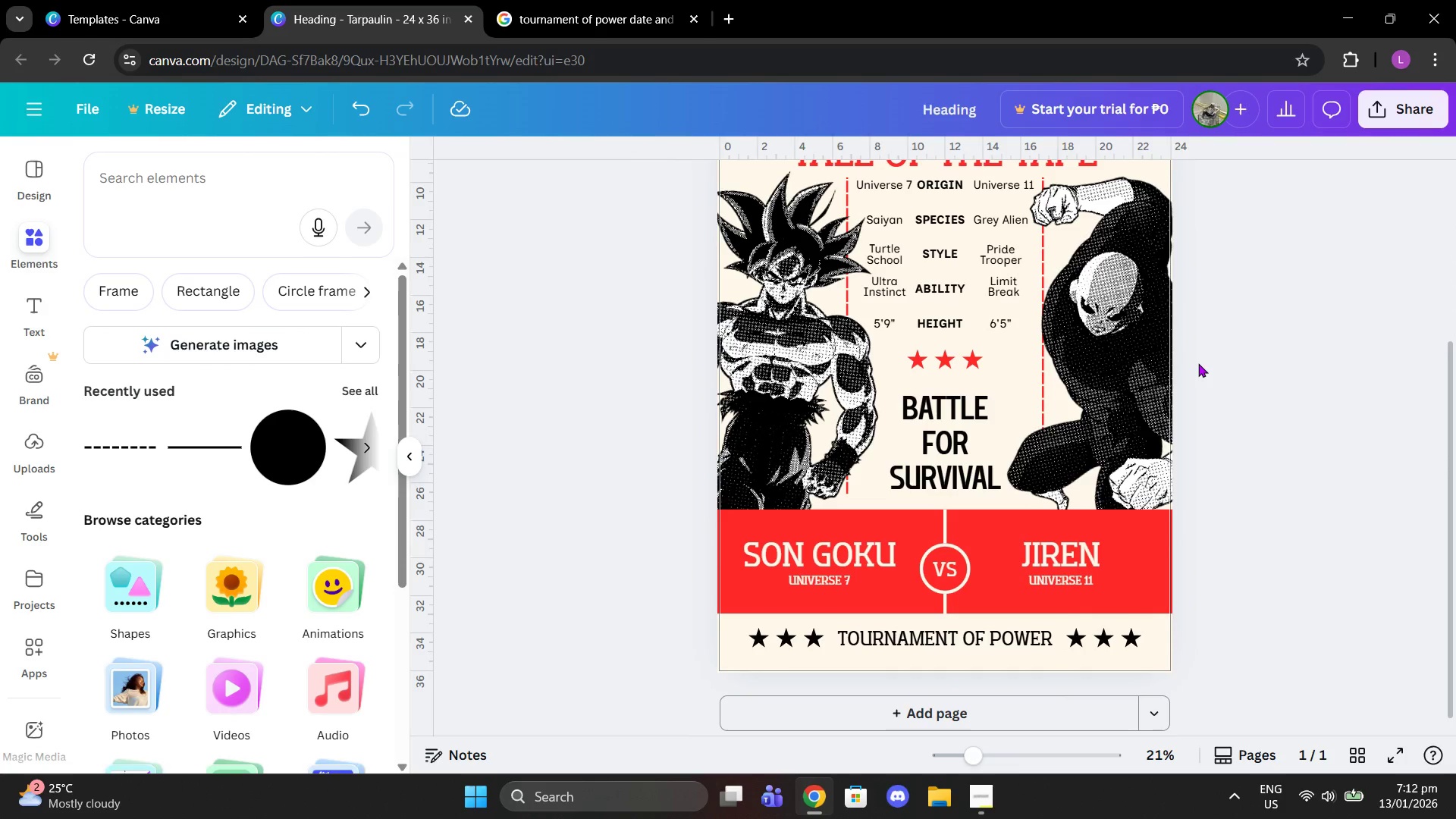 
scroll: coordinate [1207, 375], scroll_direction: up, amount: 2.0